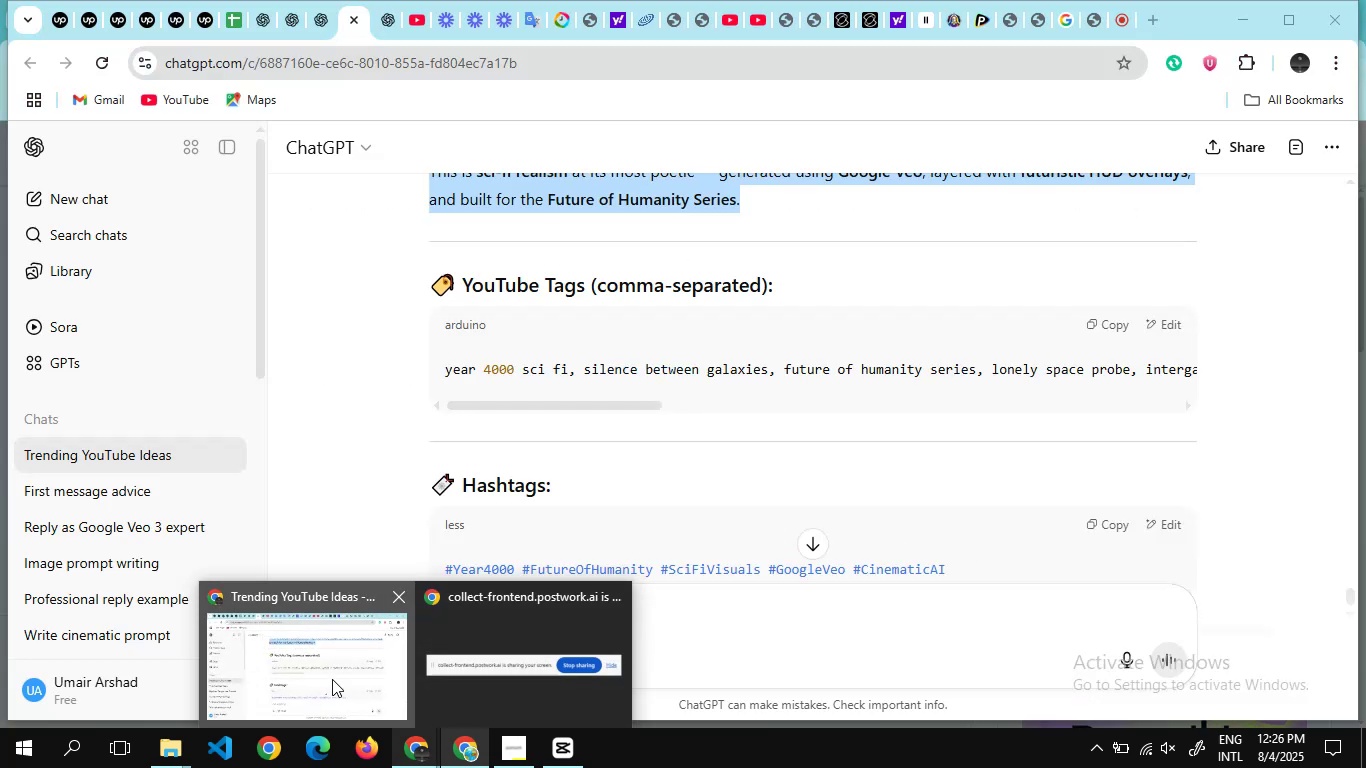 
left_click([332, 679])
 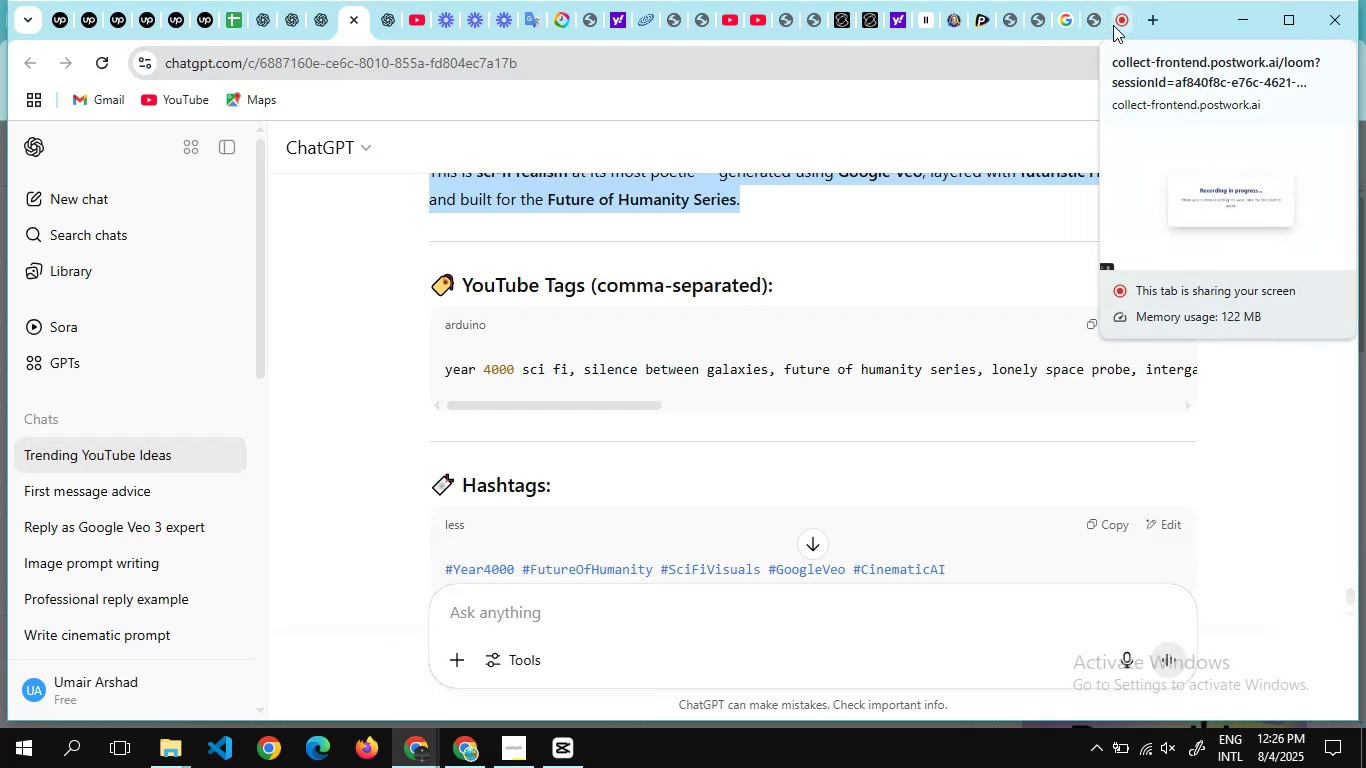 
left_click([1113, 25])
 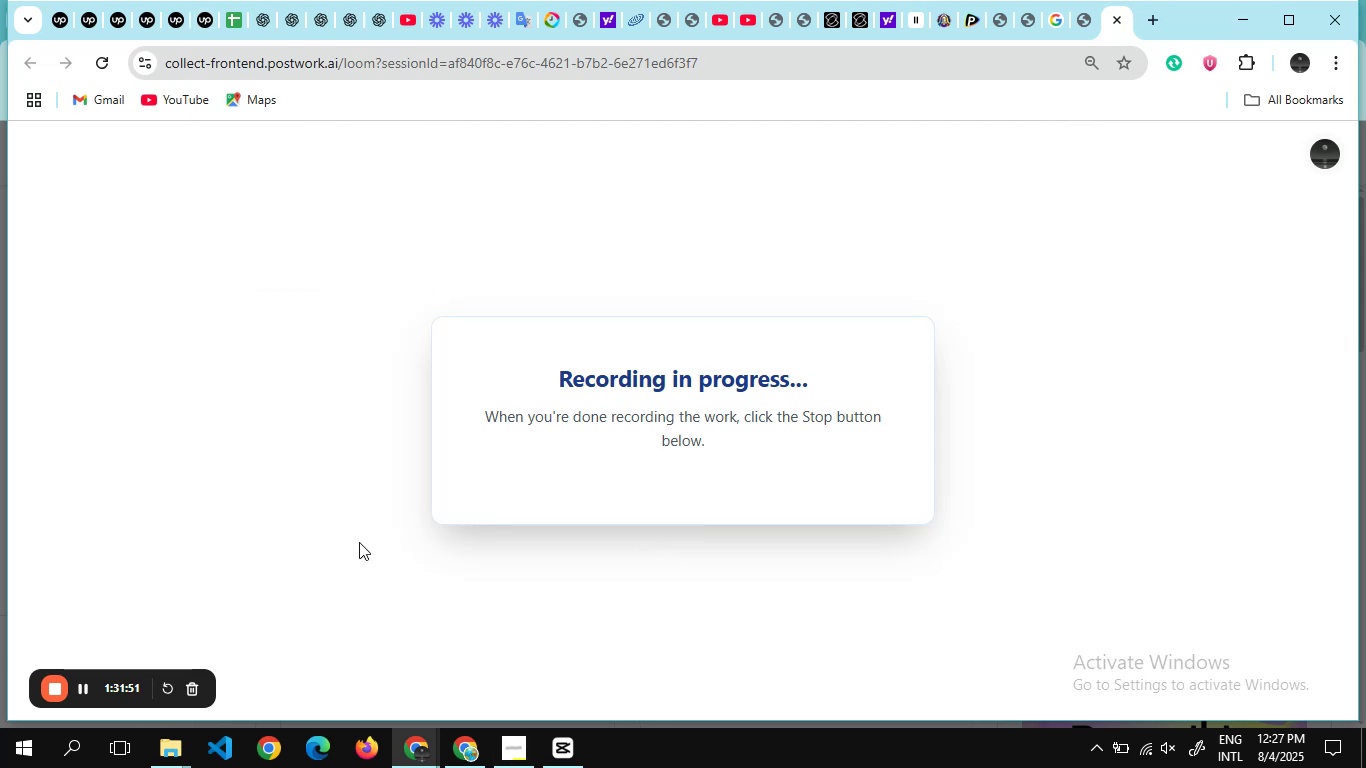 
left_click([451, 733])
 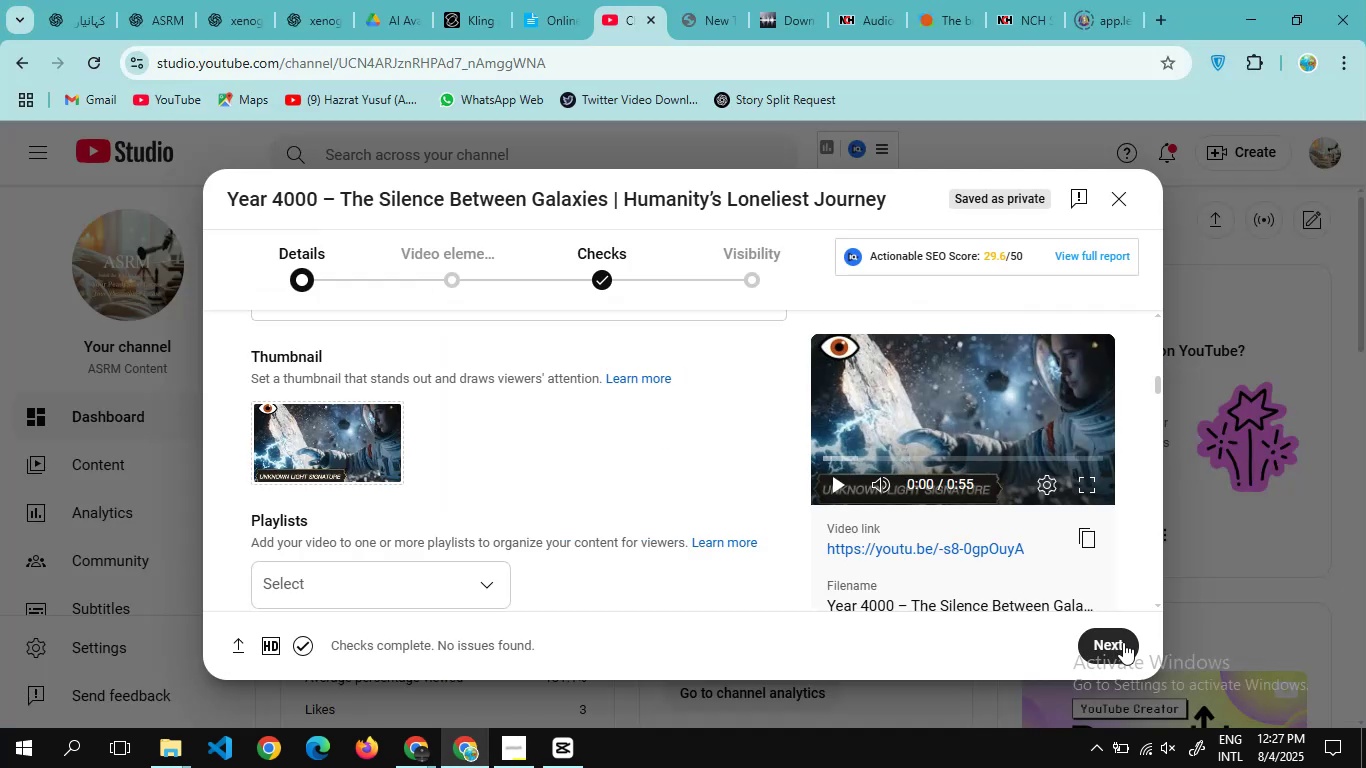 
left_click([1123, 643])
 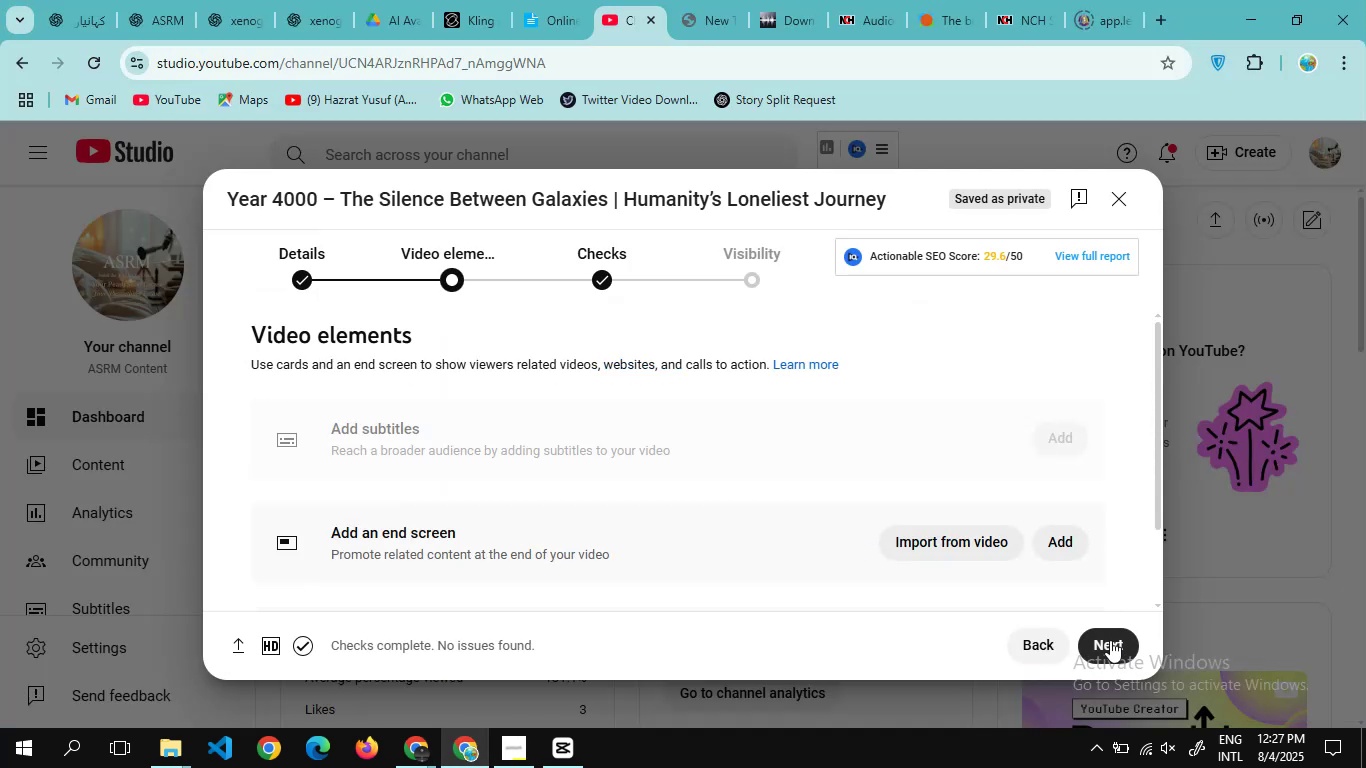 
left_click([1110, 640])
 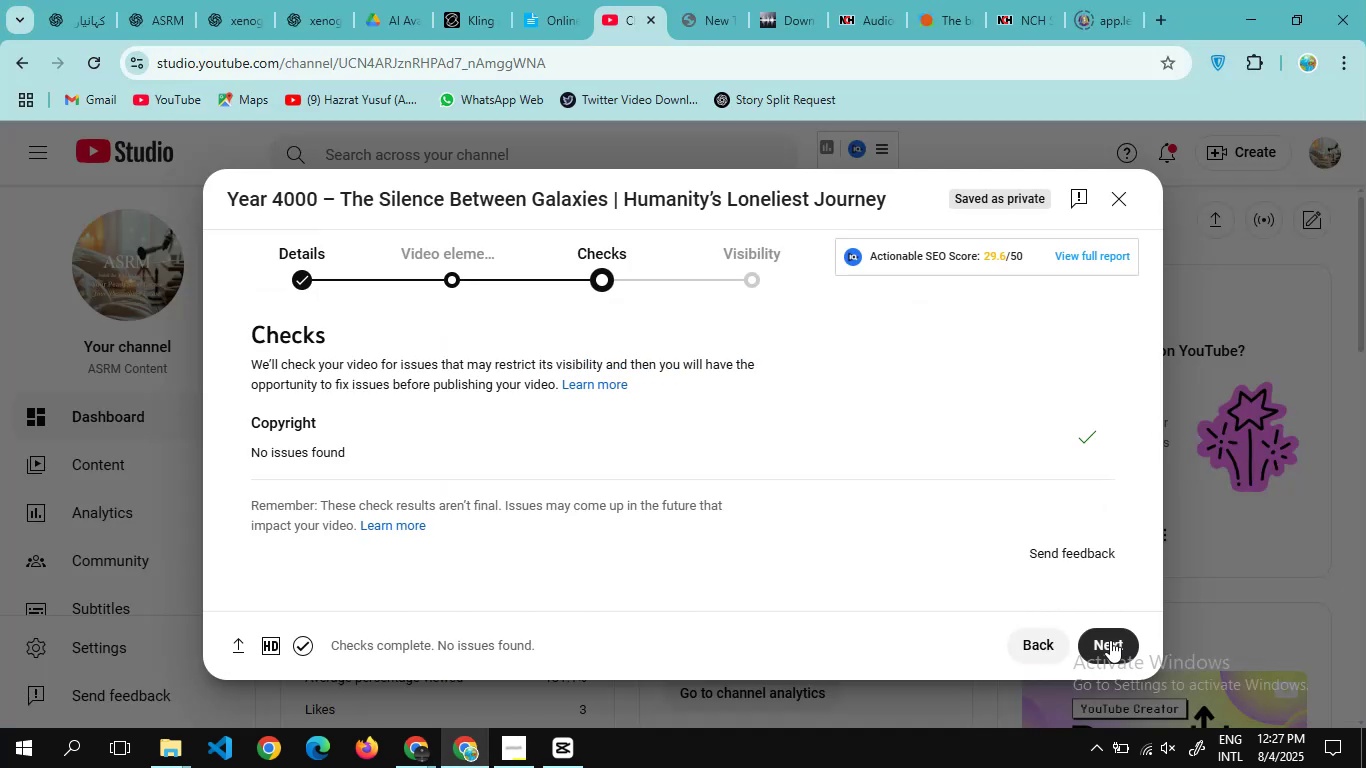 
left_click([1110, 640])
 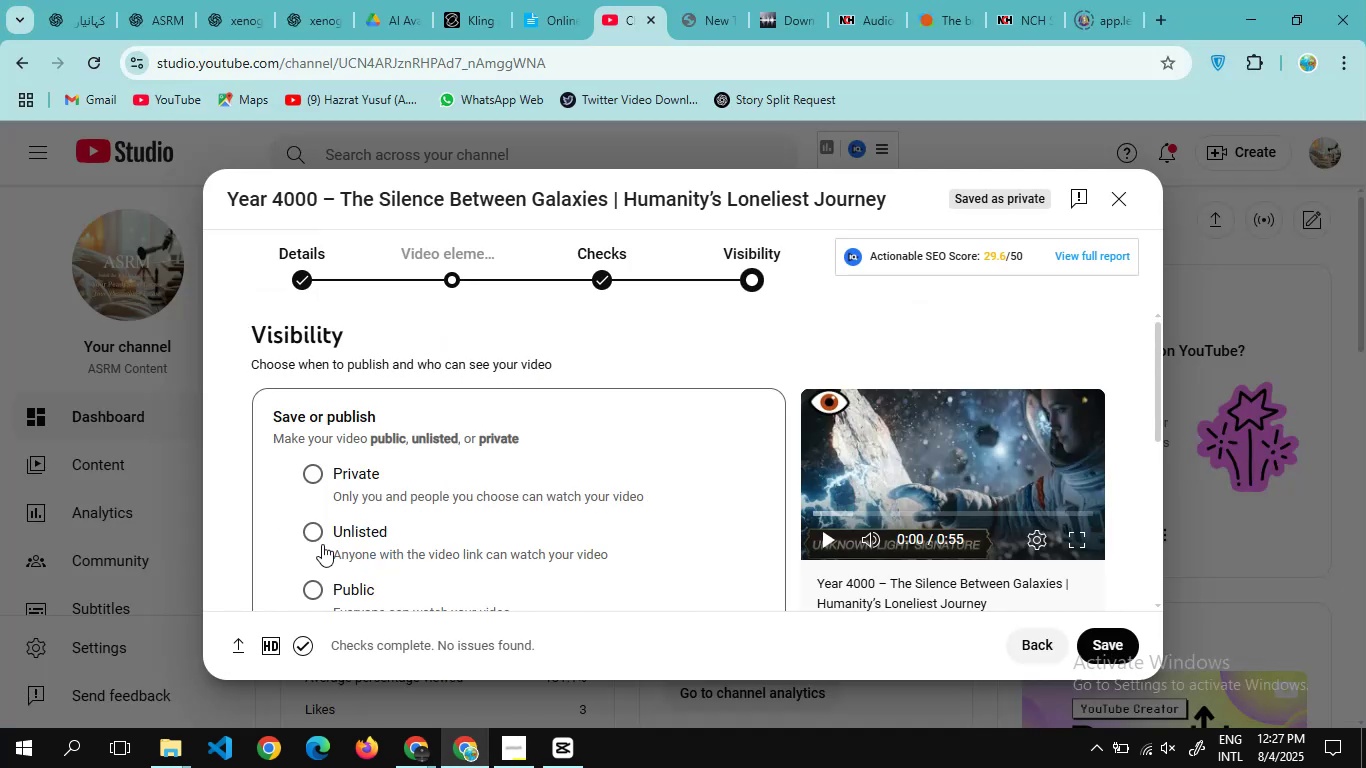 
left_click([307, 524])
 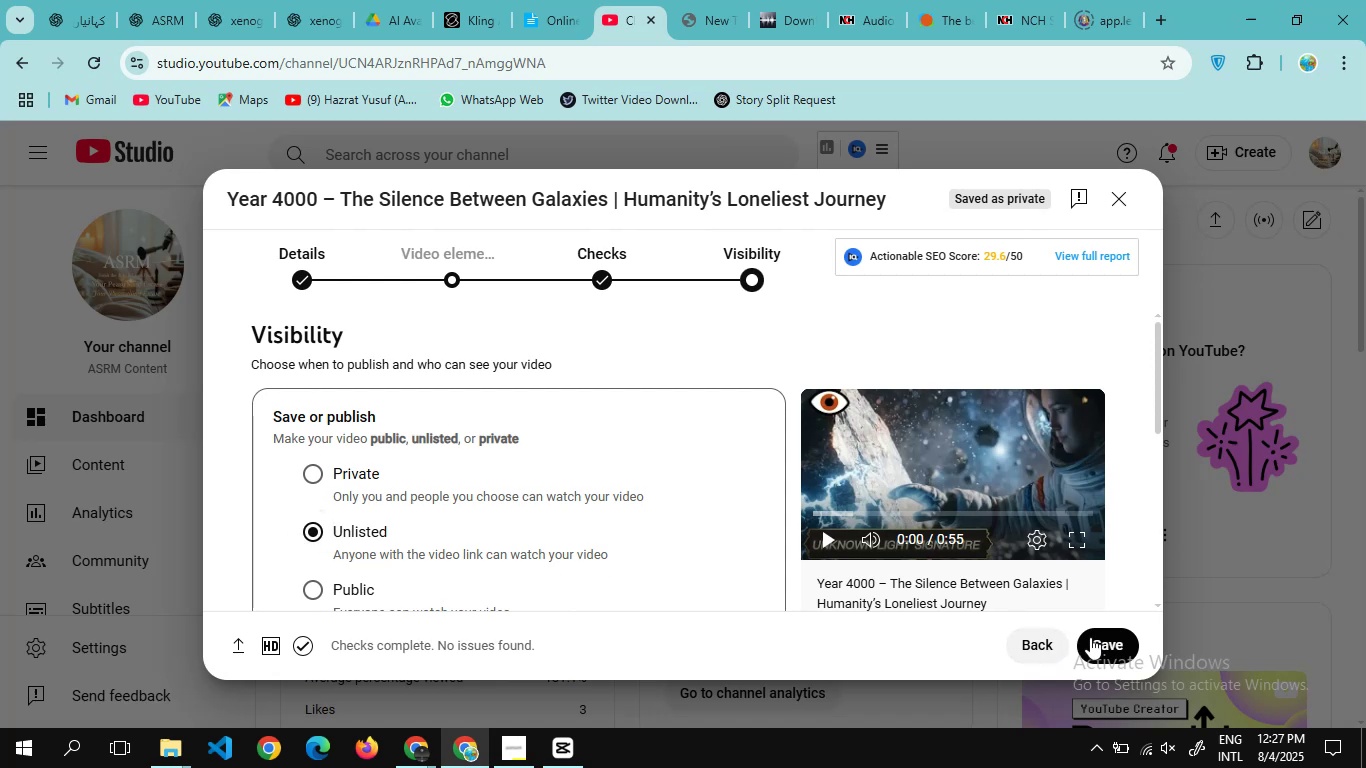 
left_click([1107, 640])
 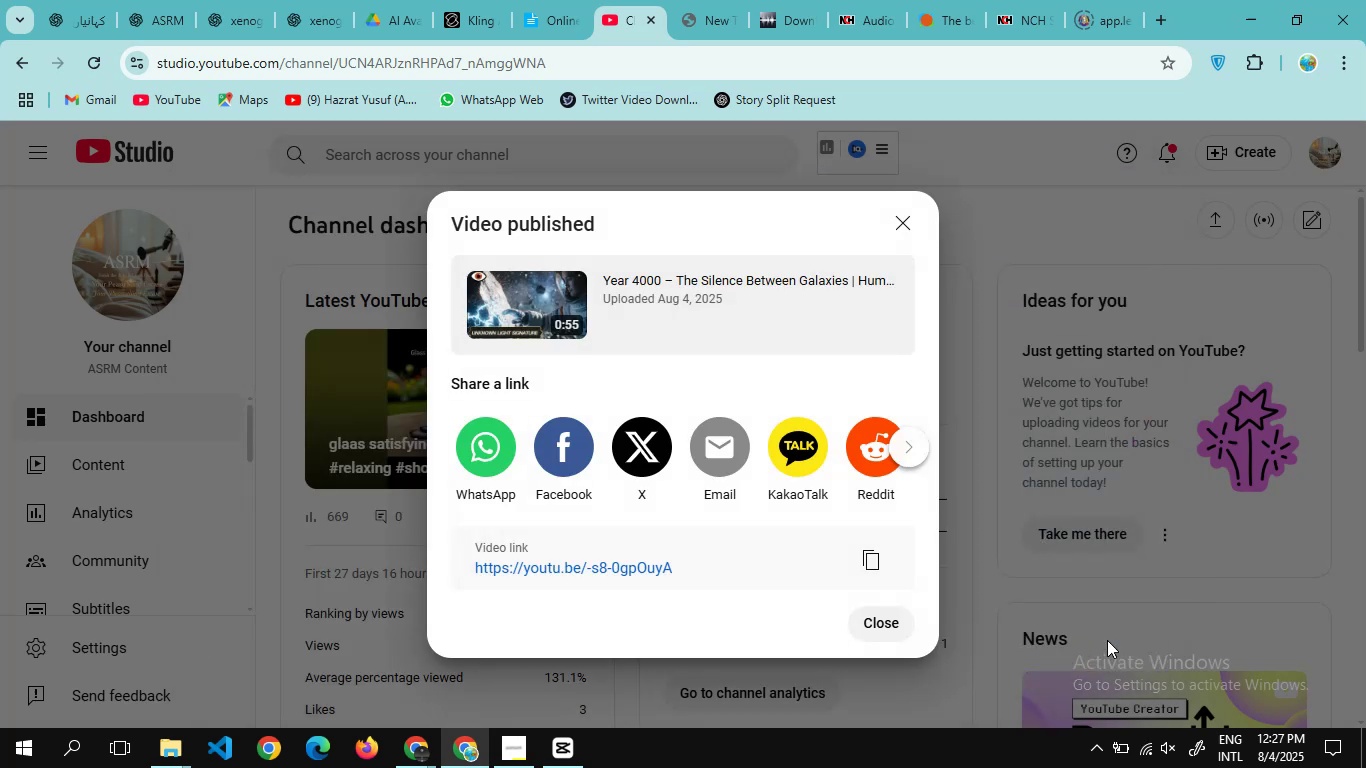 